 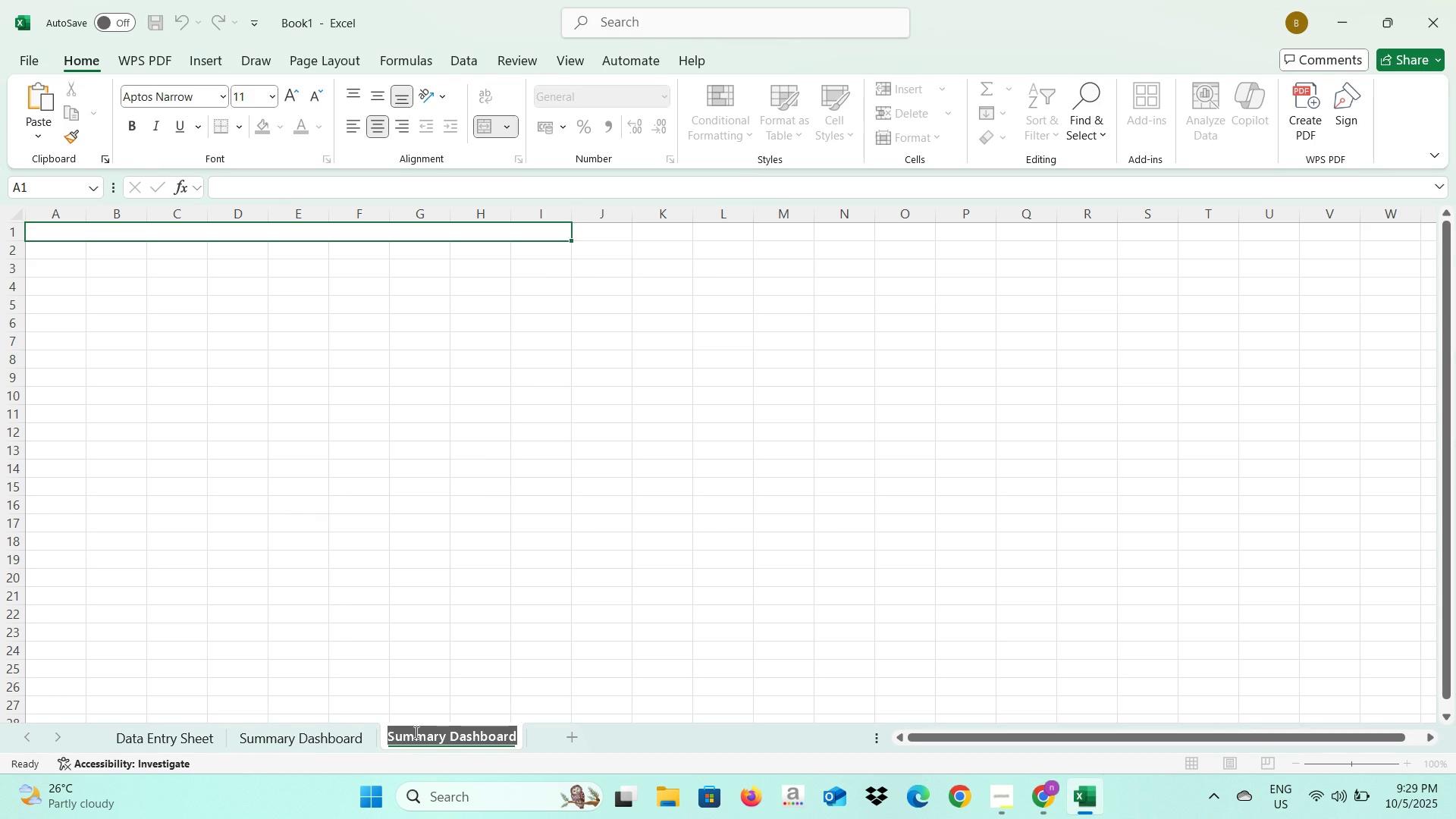 
key(Control+V)
 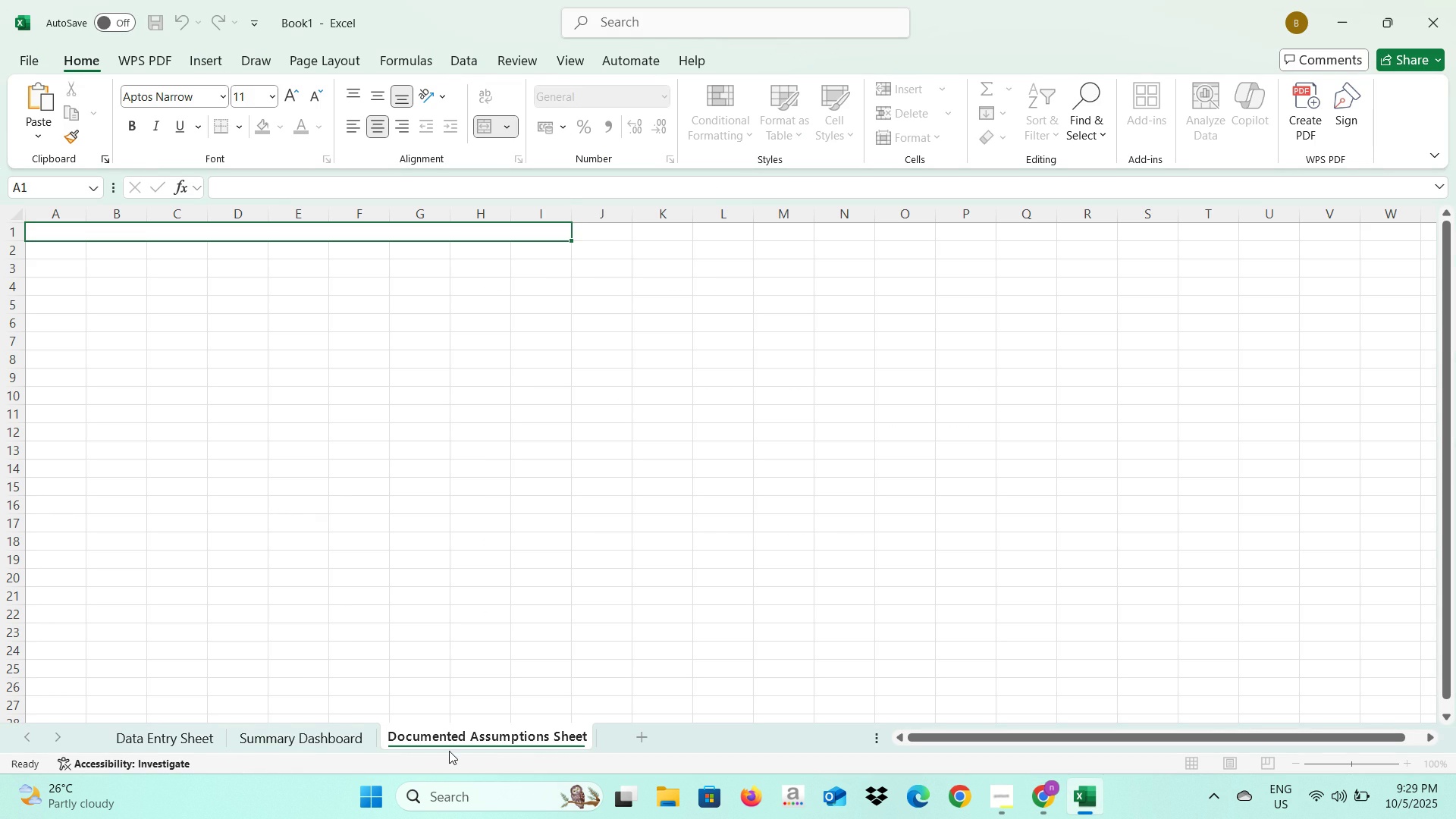 
left_click([449, 752])
 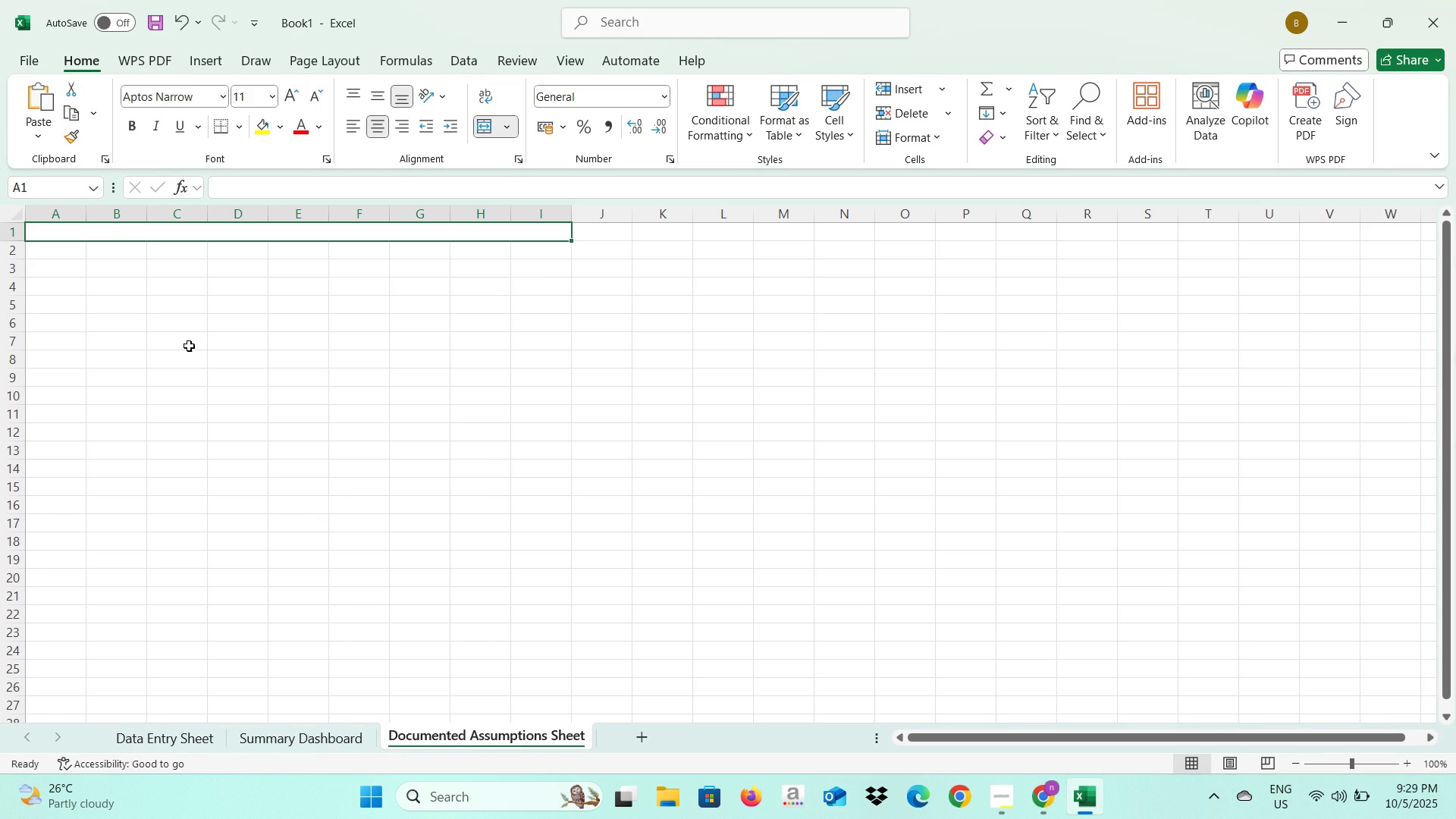 
key(Alt+AltLeft)
 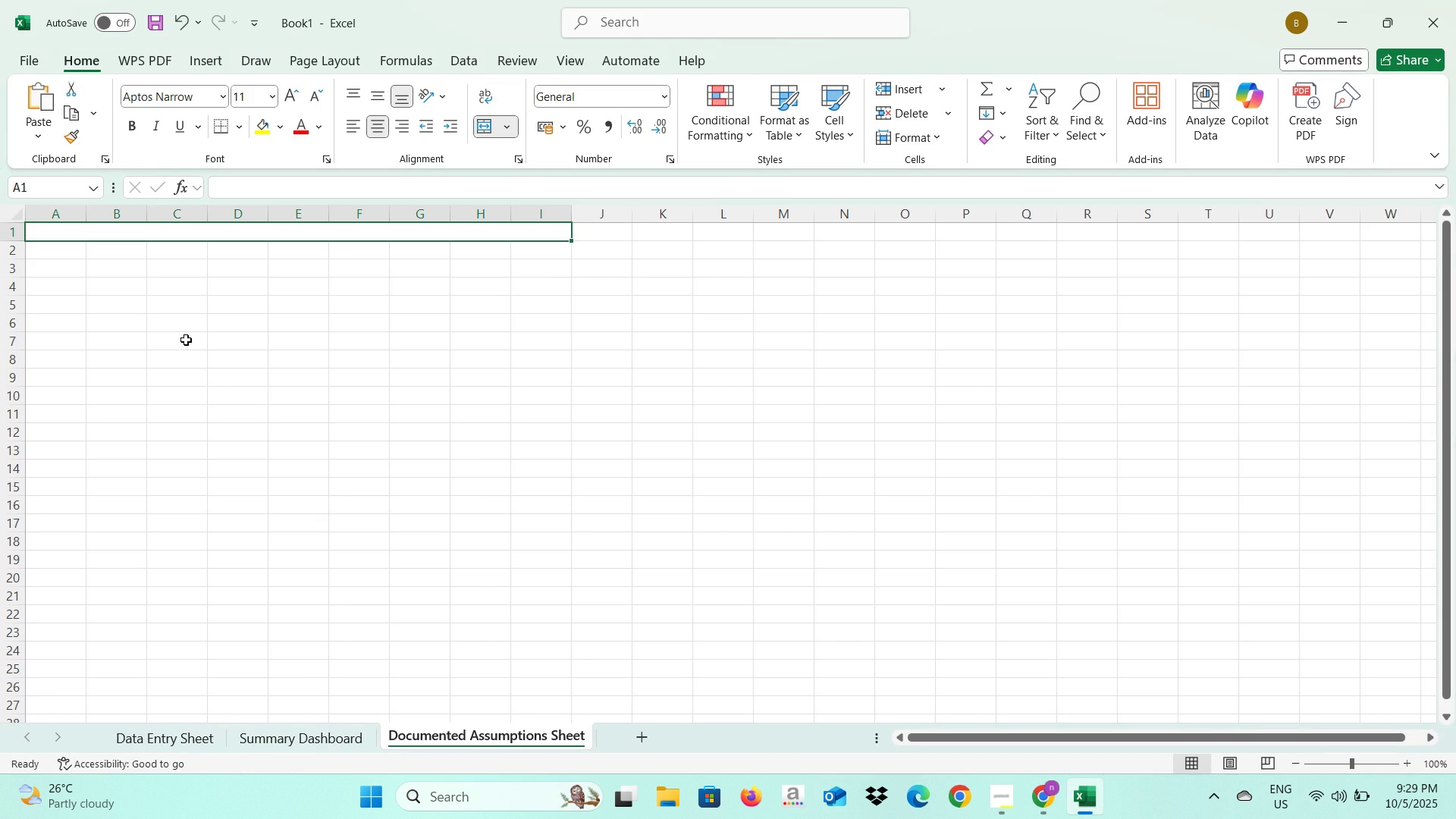 
key(Alt+Tab)
 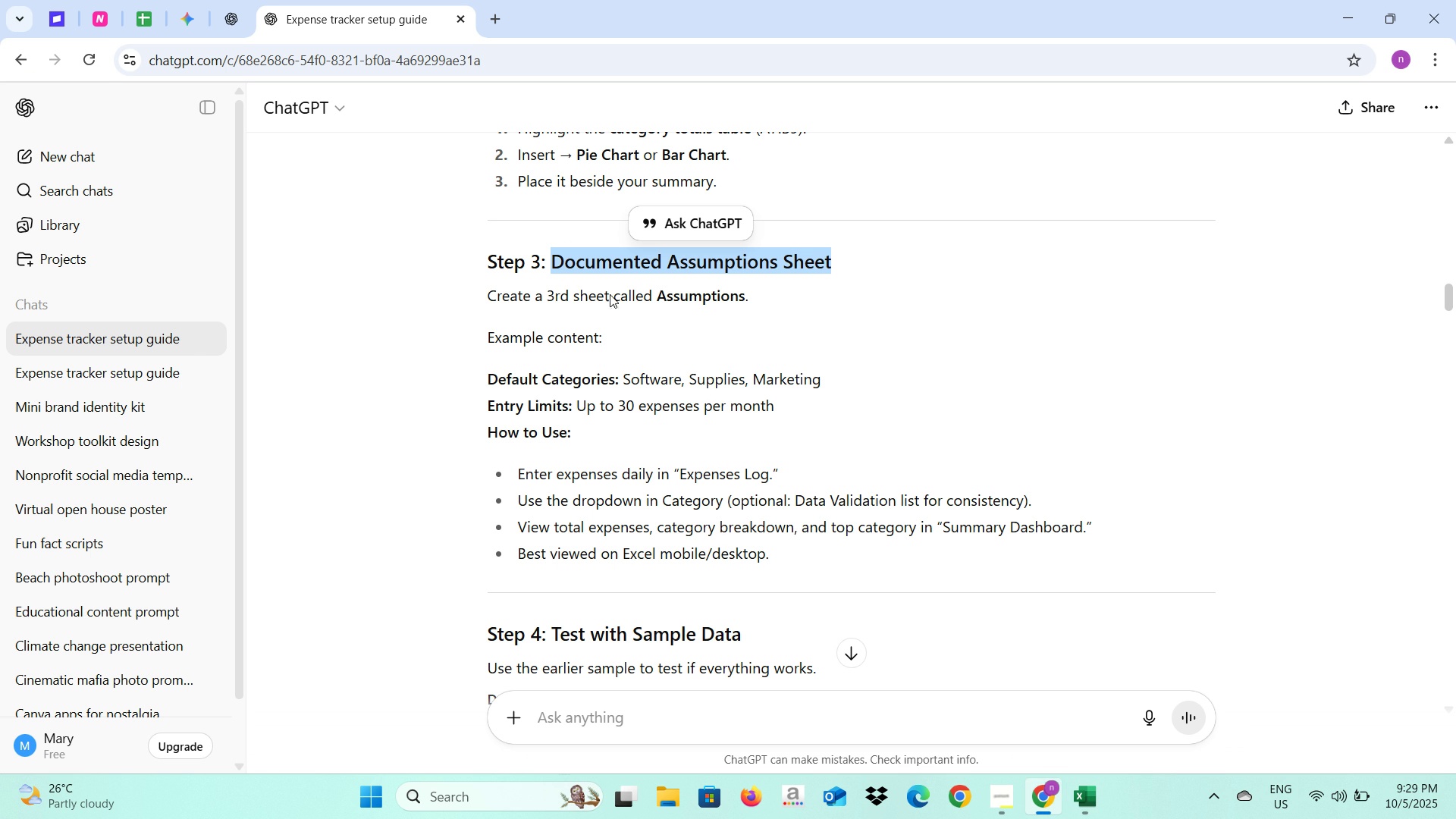 
mouse_move([664, 331])
 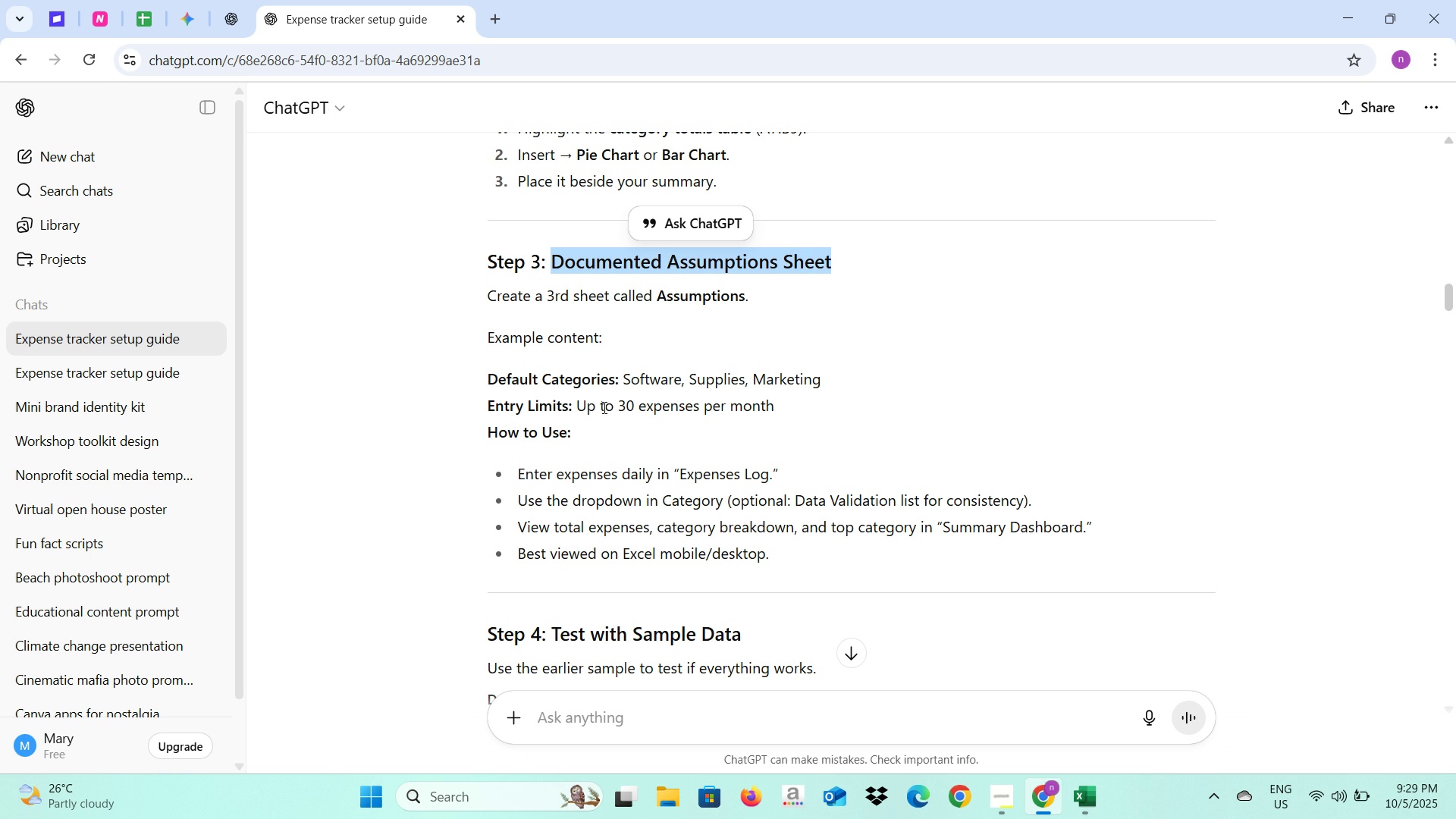 
wait(5.03)
 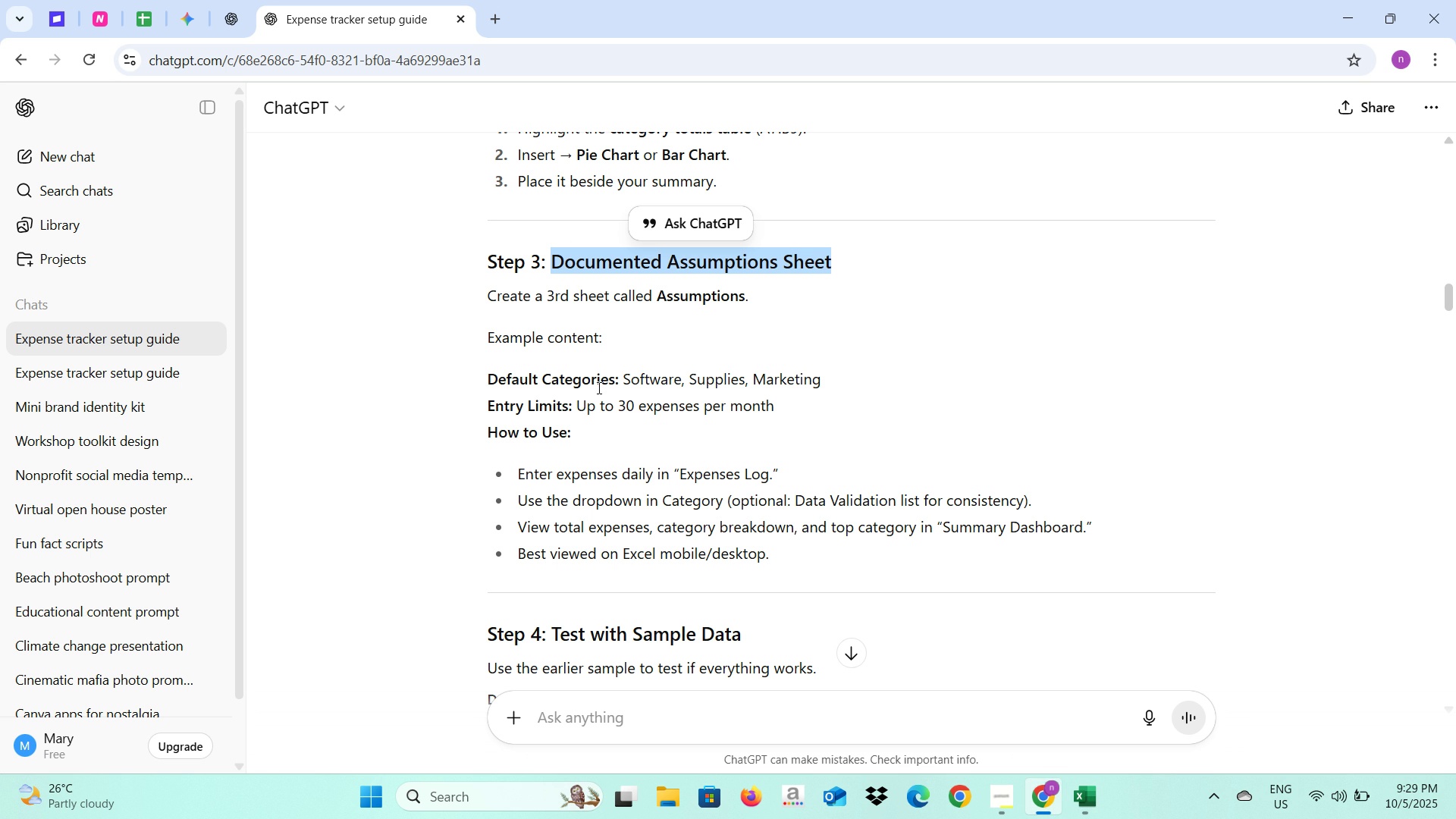 
left_click([586, 730])